 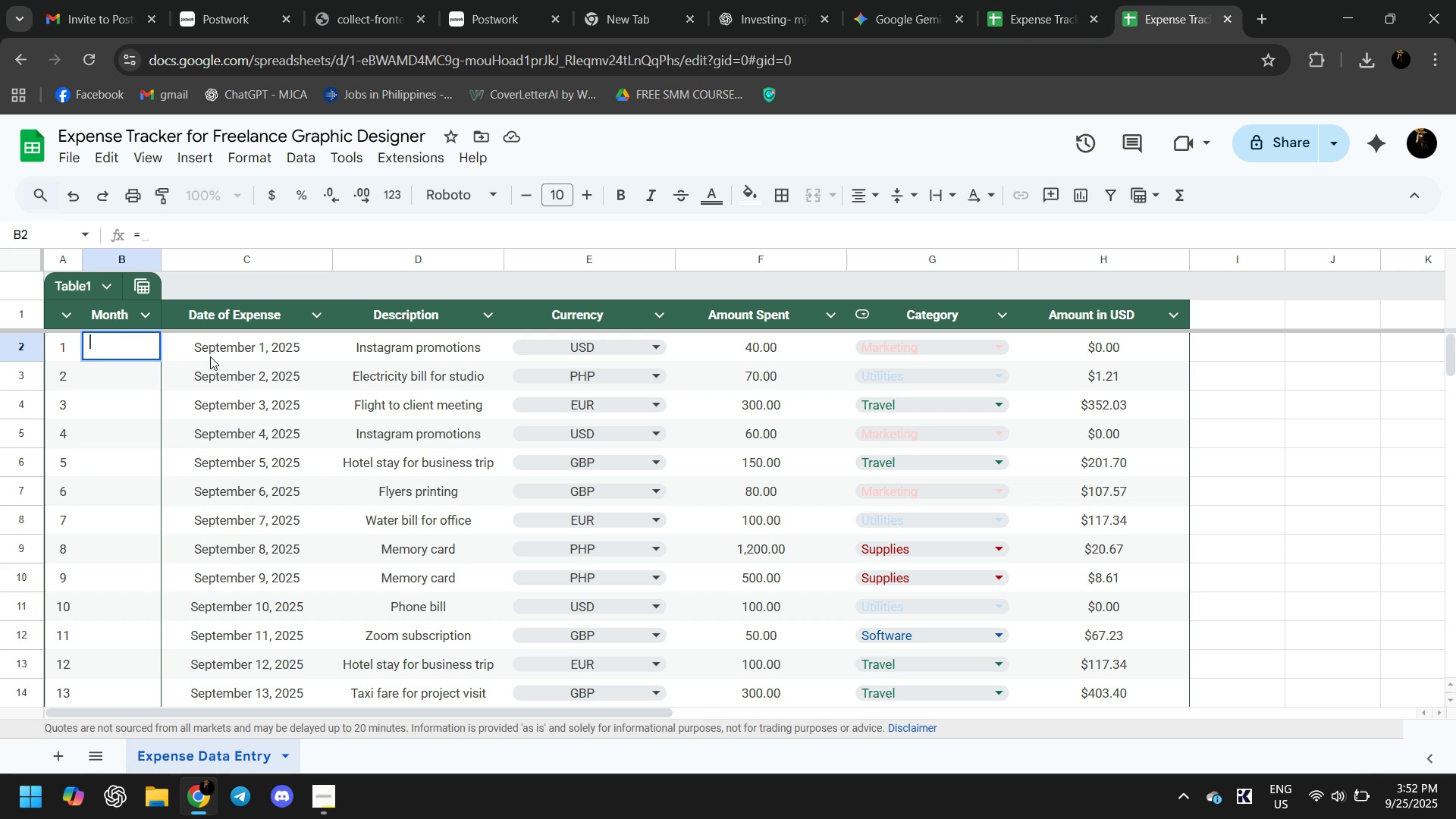 
key(Backspace)
 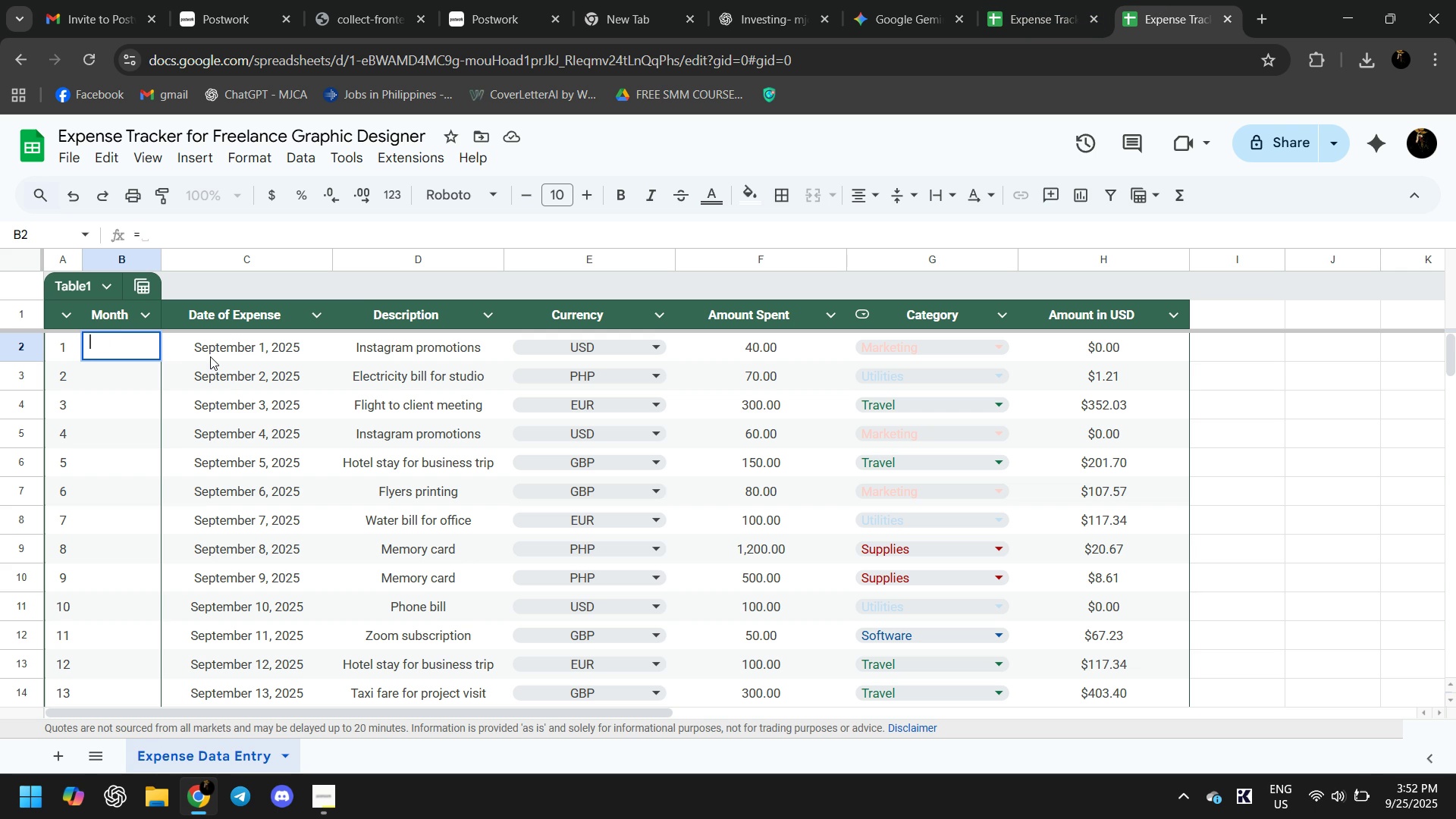 
key(Backspace)
 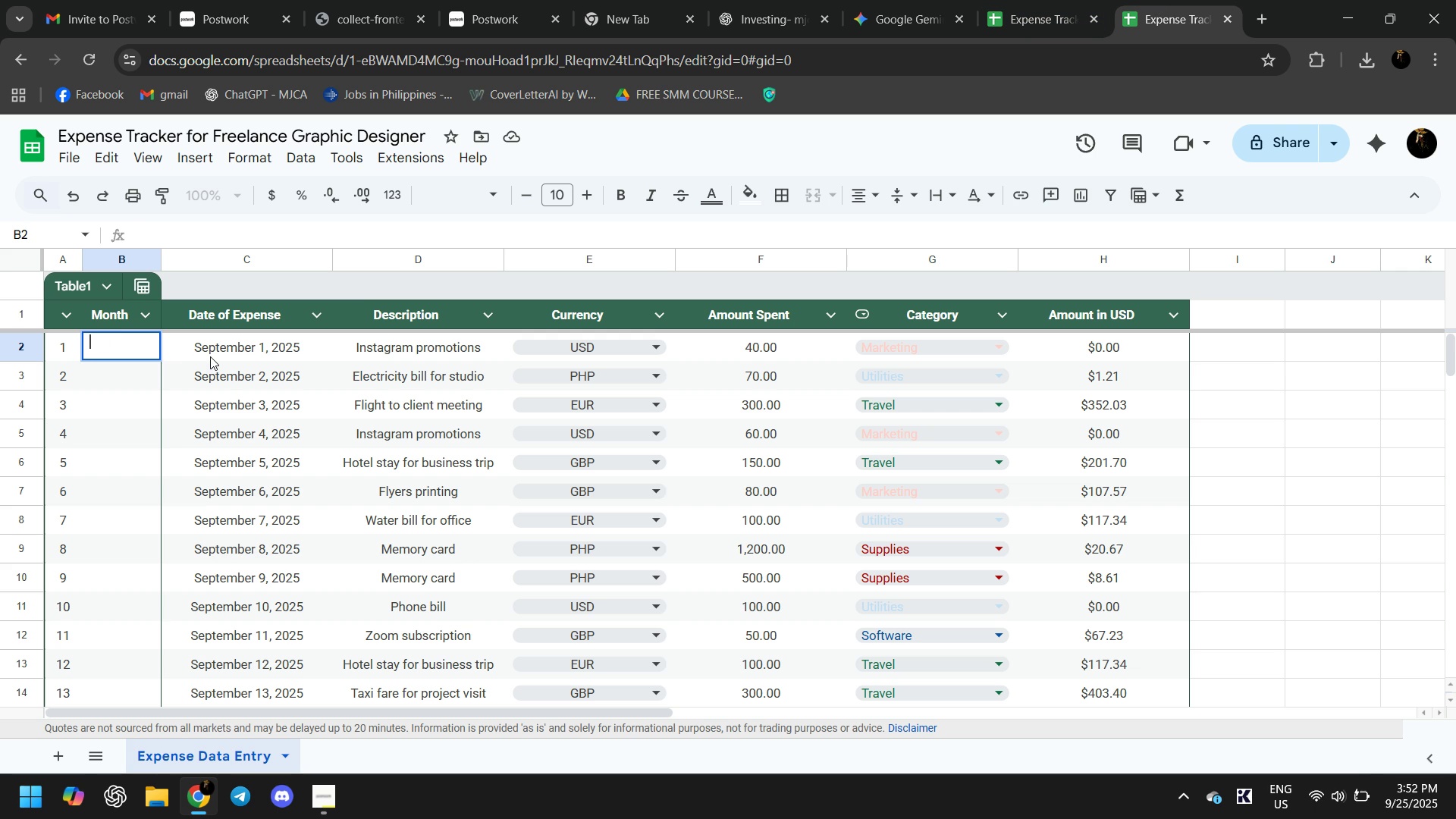 
key(Control+ControlLeft)
 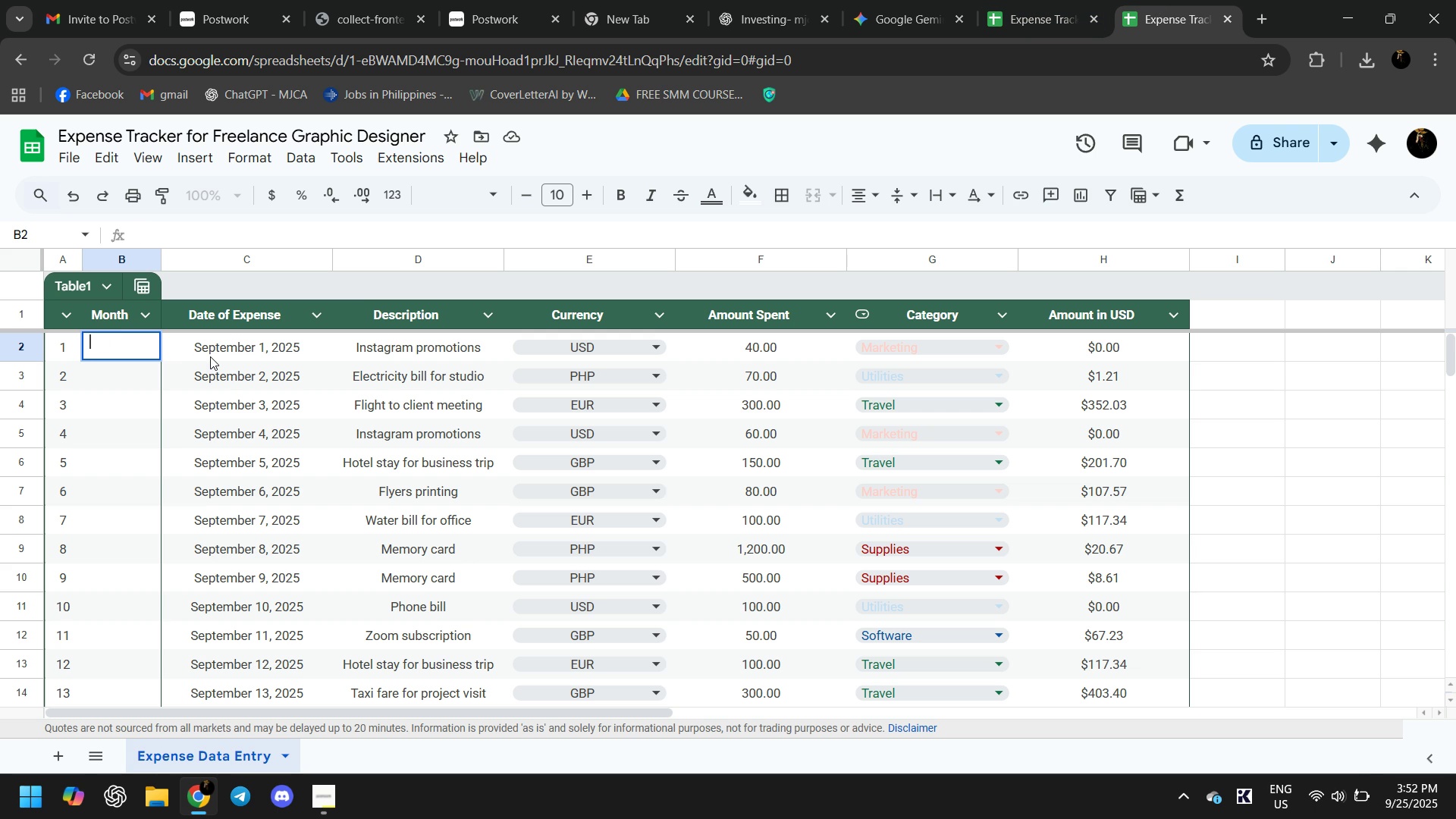 
key(Control+B)